 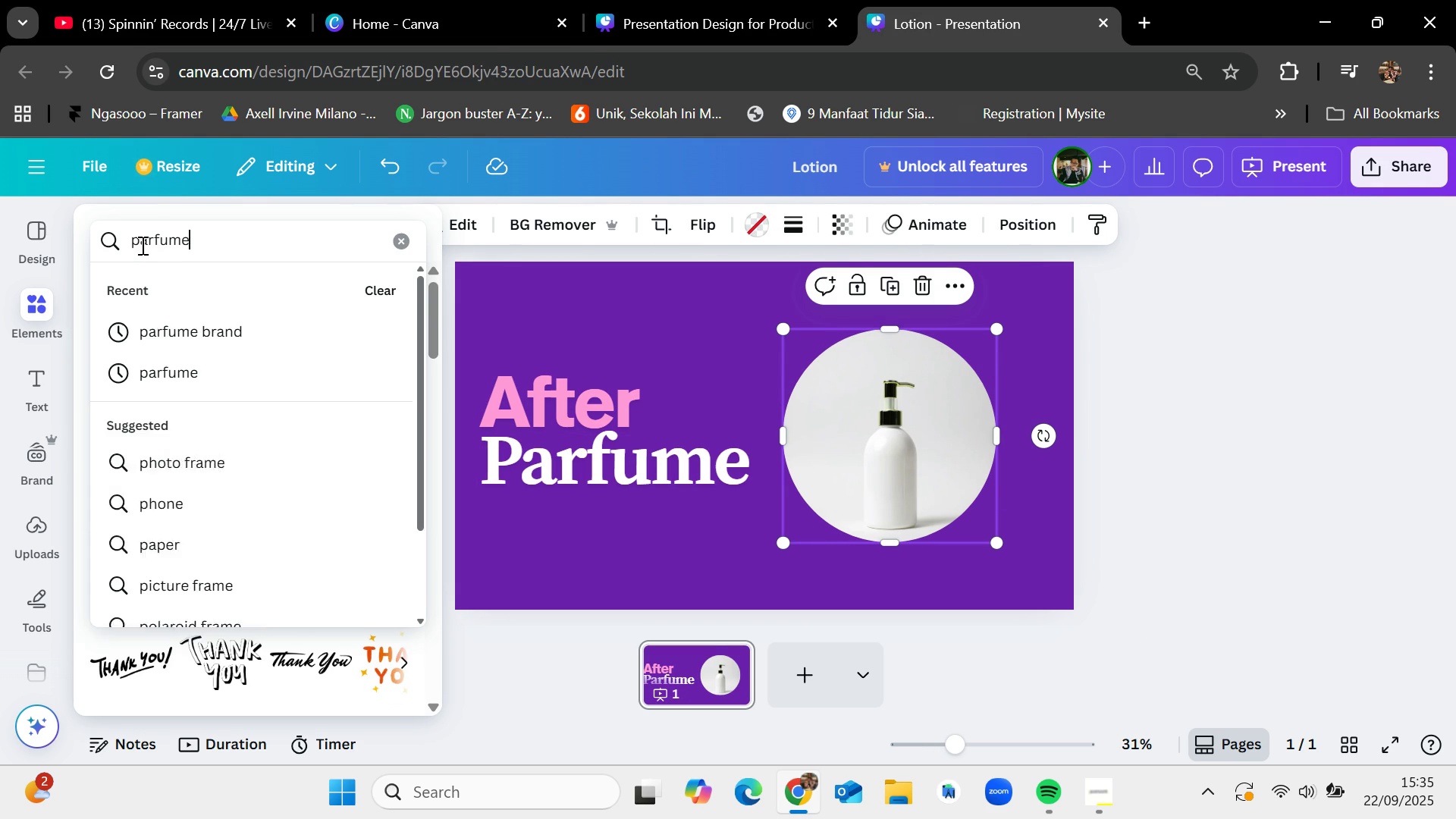 
key(Enter)
 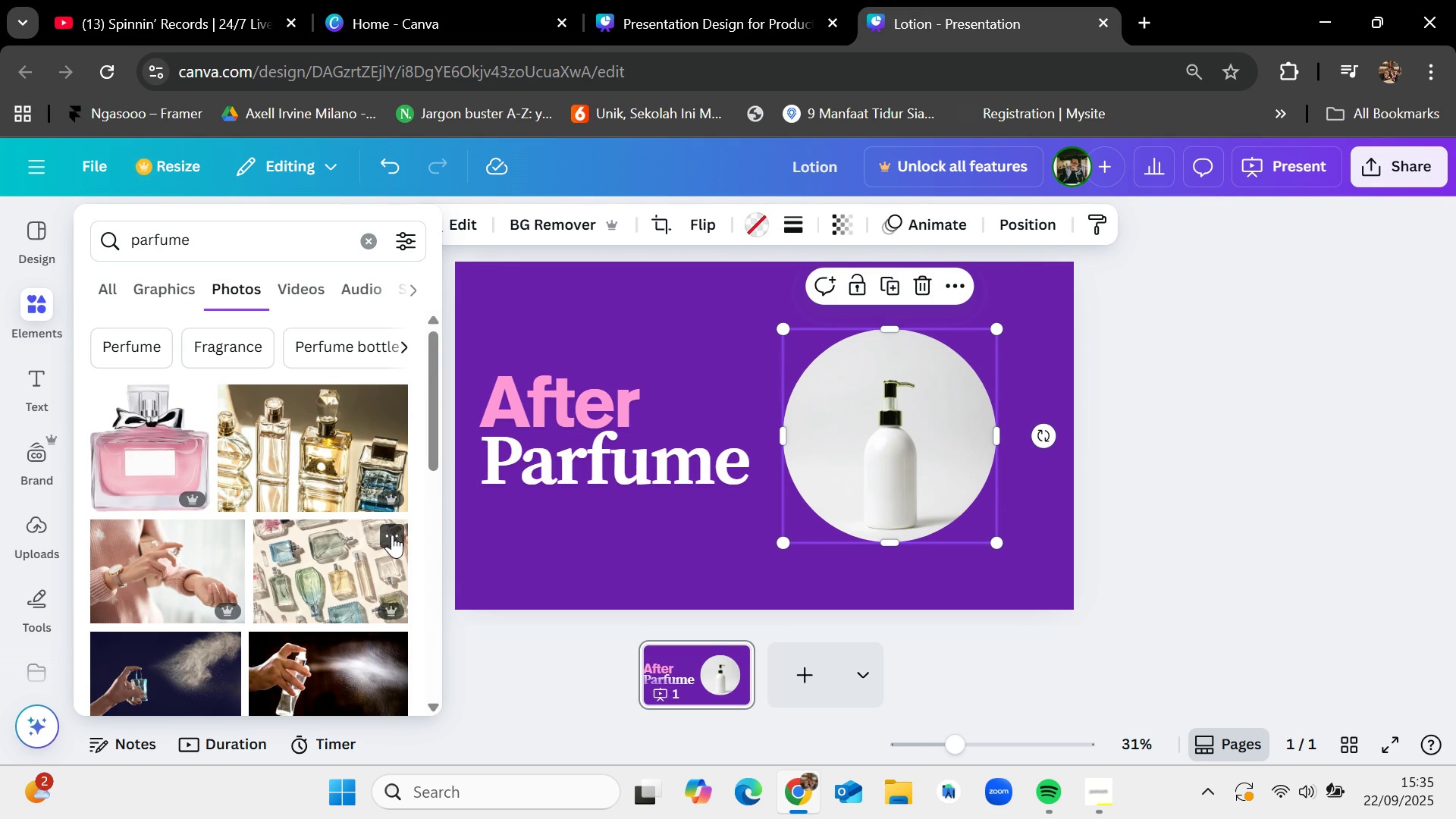 
wait(5.14)
 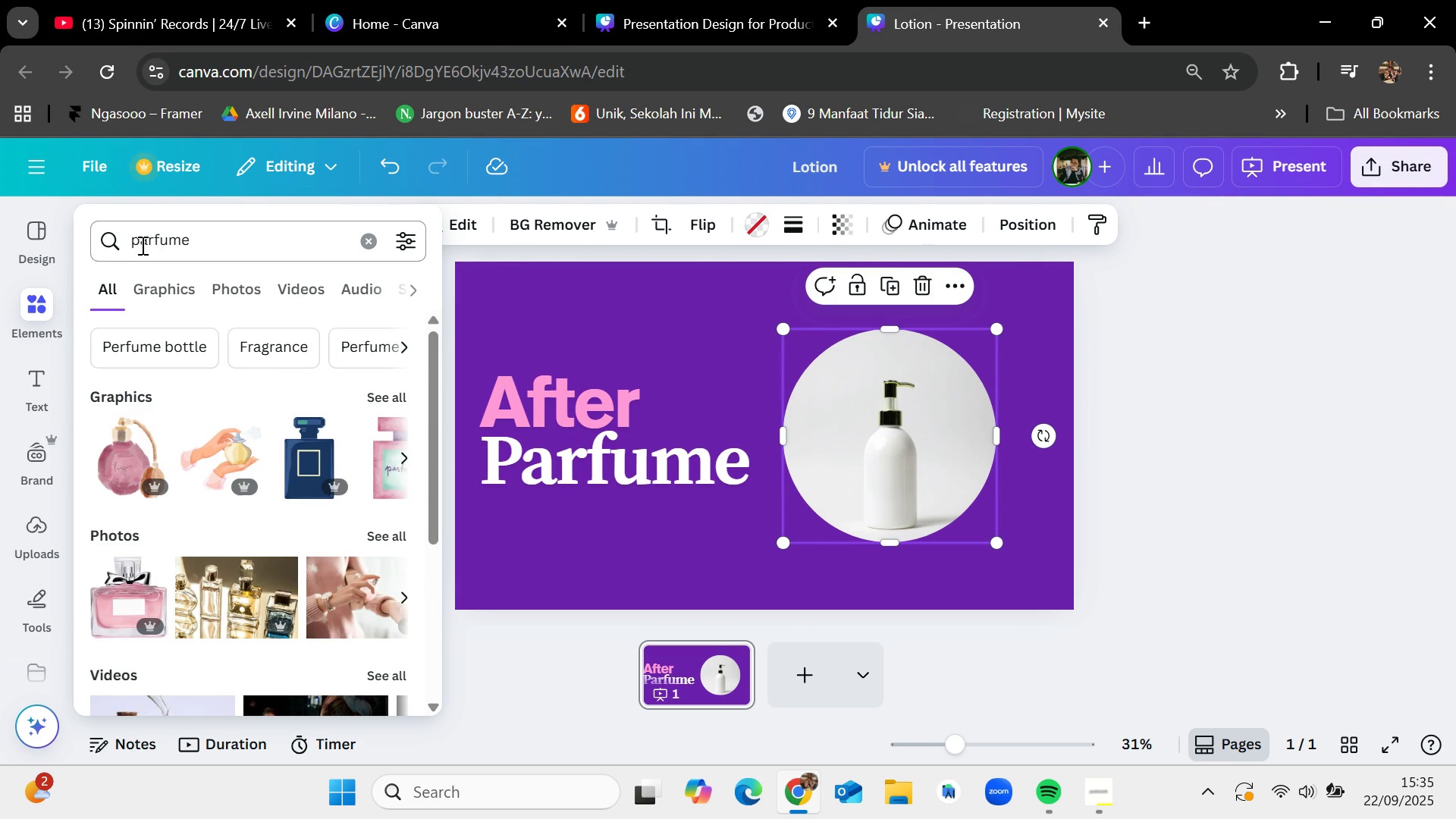 
scroll: coordinate [305, 538], scroll_direction: down, amount: 10.0
 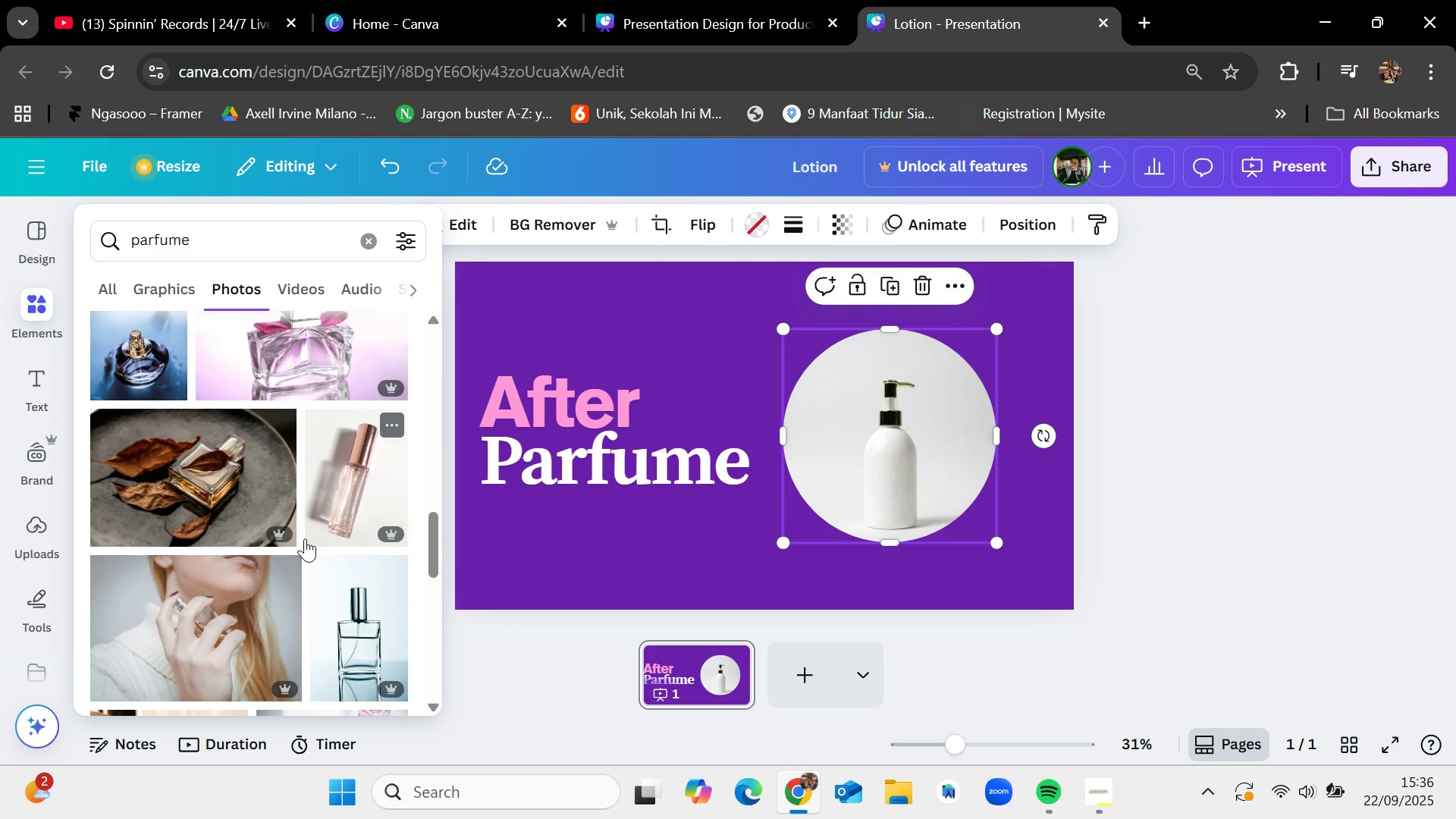 
scroll: coordinate [306, 554], scroll_direction: down, amount: 4.0